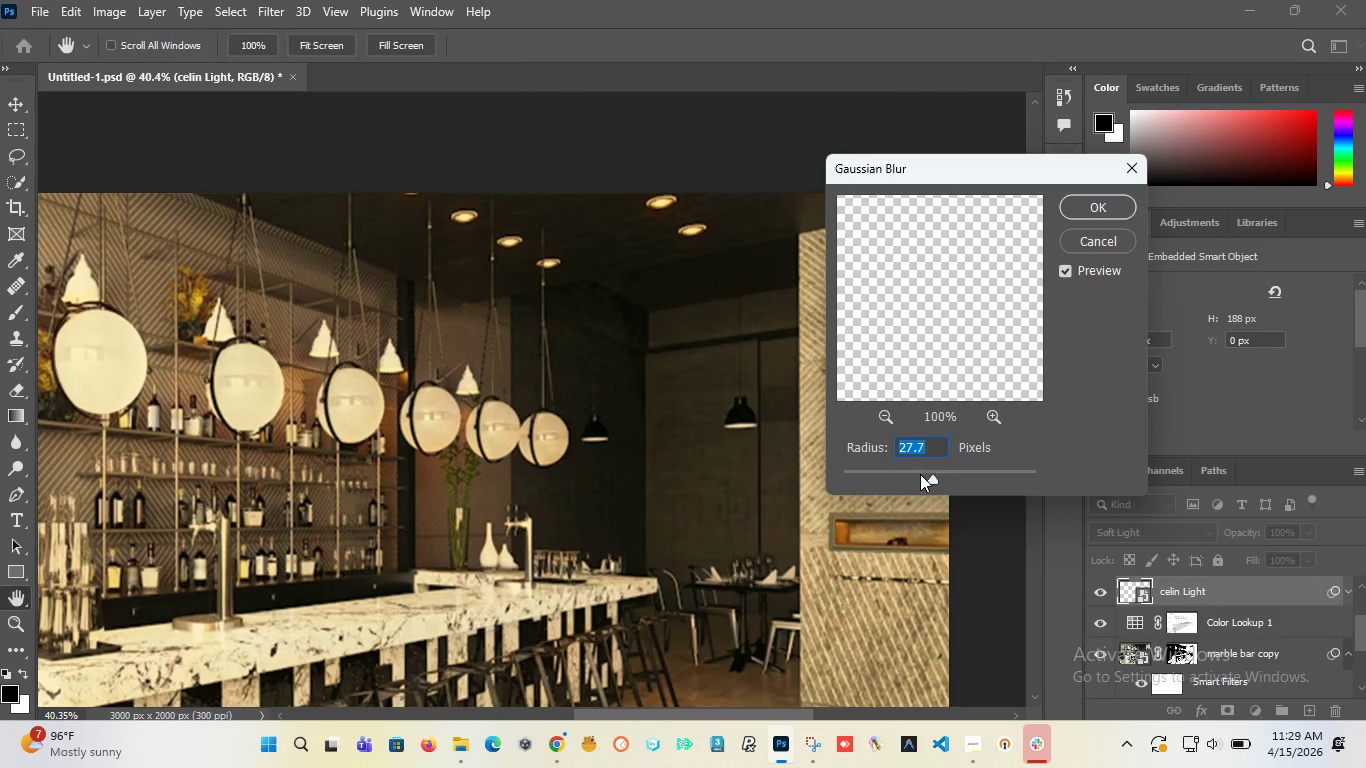 
left_click_drag(start_coordinate=[937, 482], to_coordinate=[899, 484])
 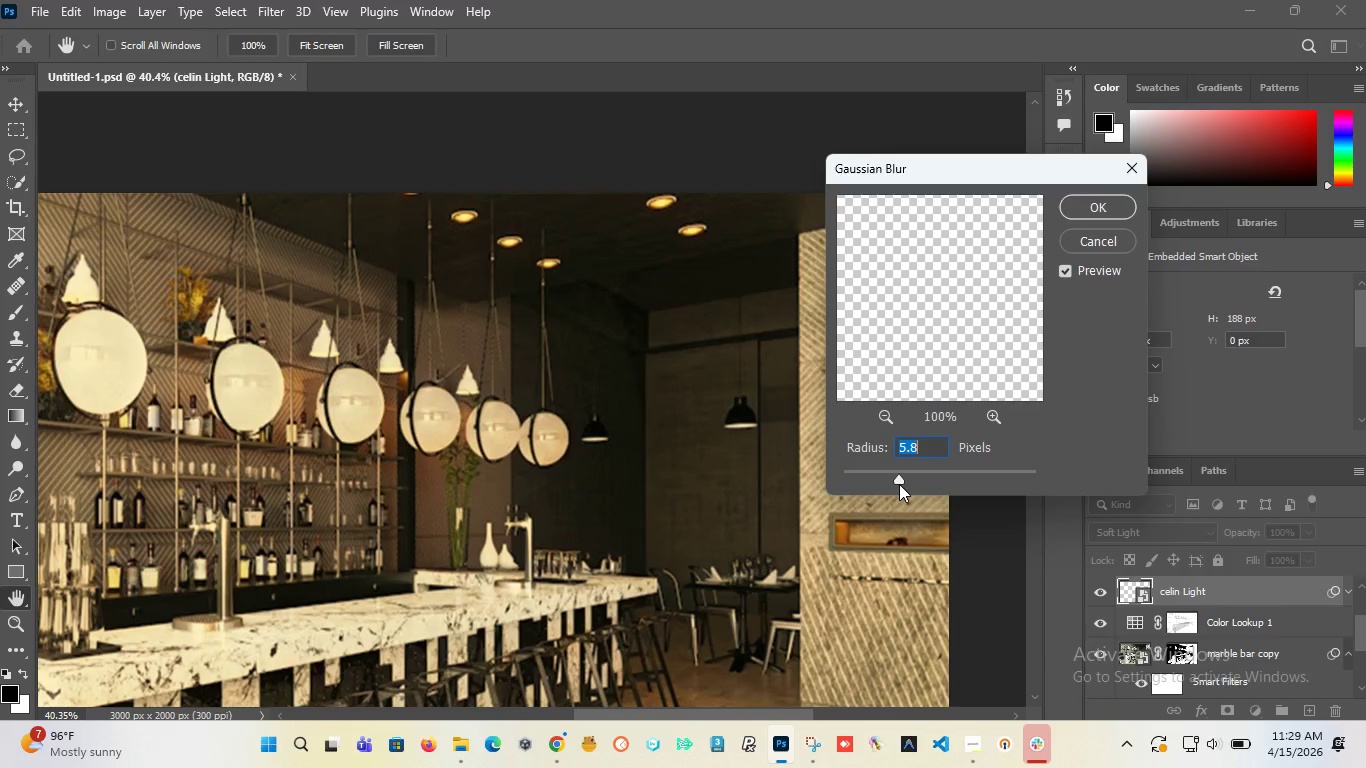 
wait(5.75)
 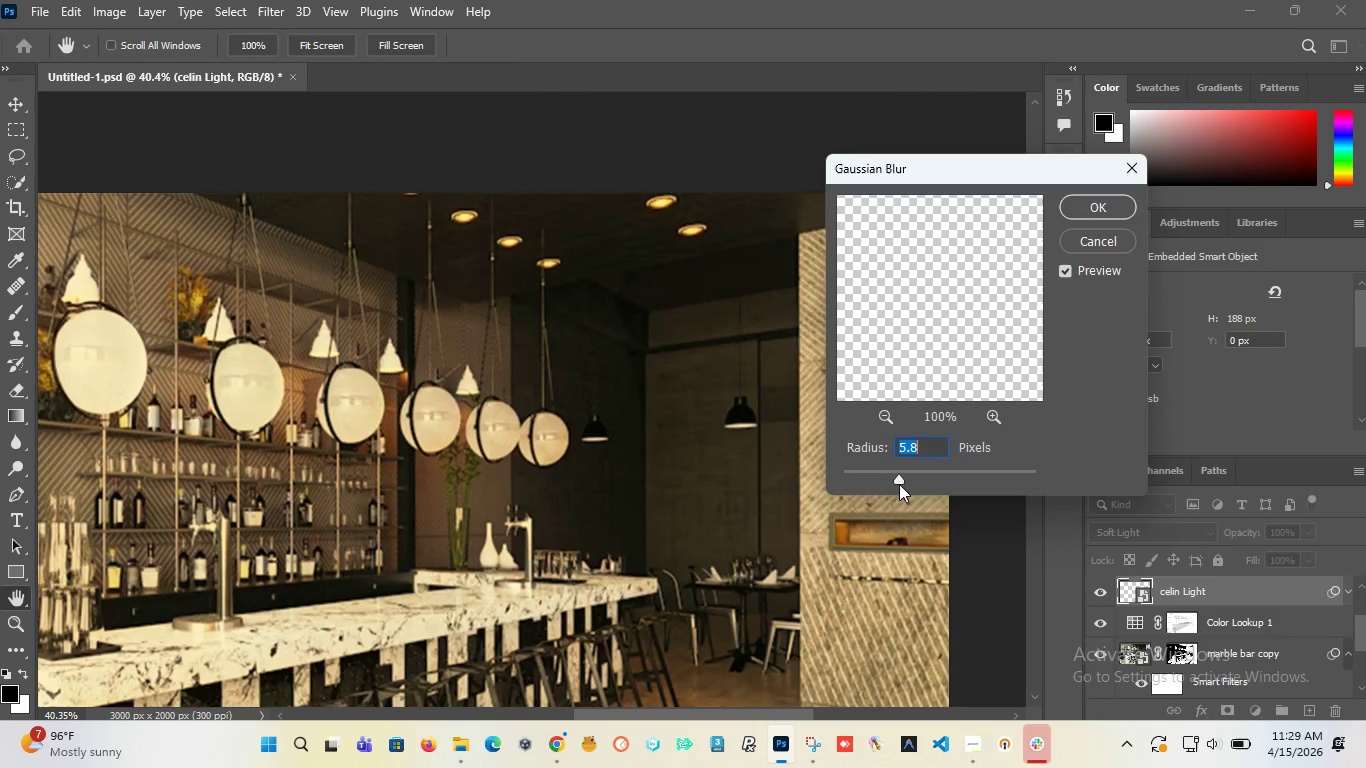 
left_click([1098, 211])
 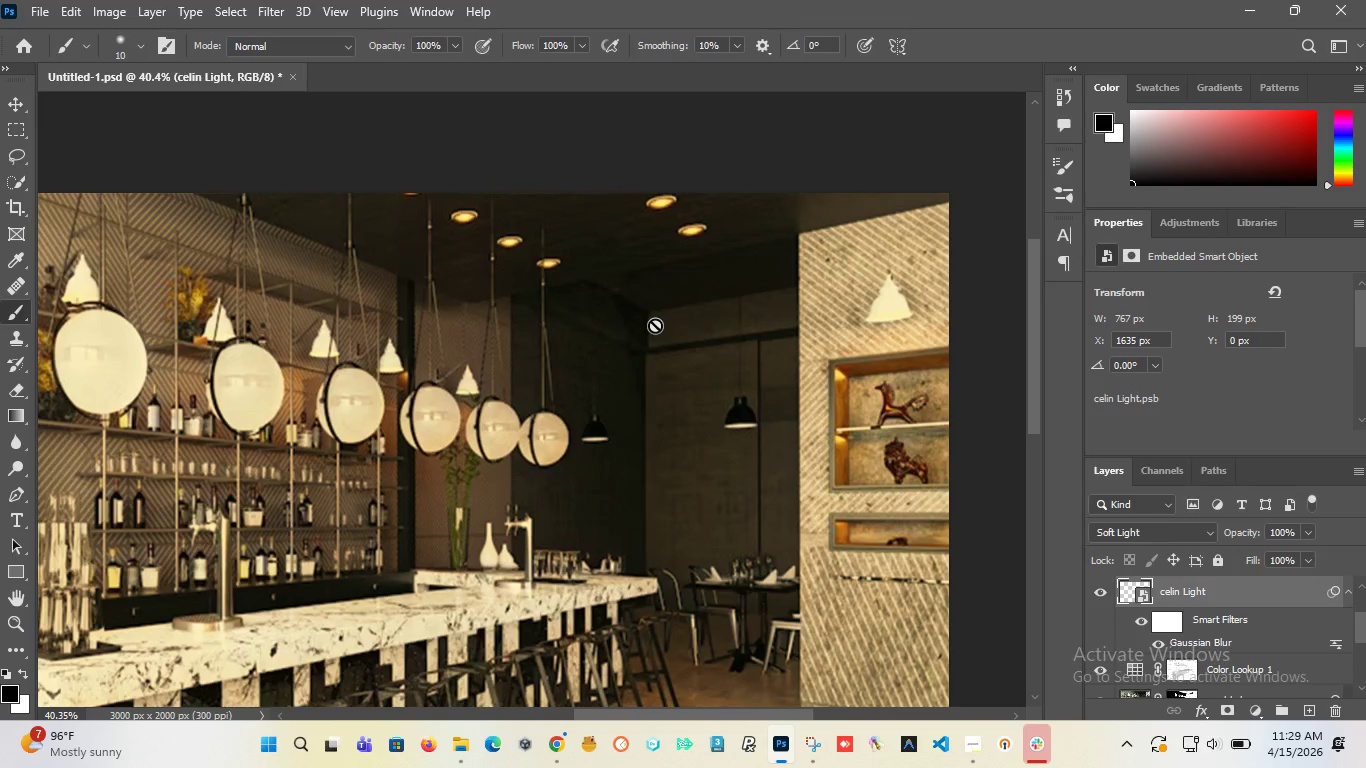 
hold_key(key=AltLeft, duration=1.51)
scroll: coordinate [646, 298], scroll_direction: down, amount: 4.0
 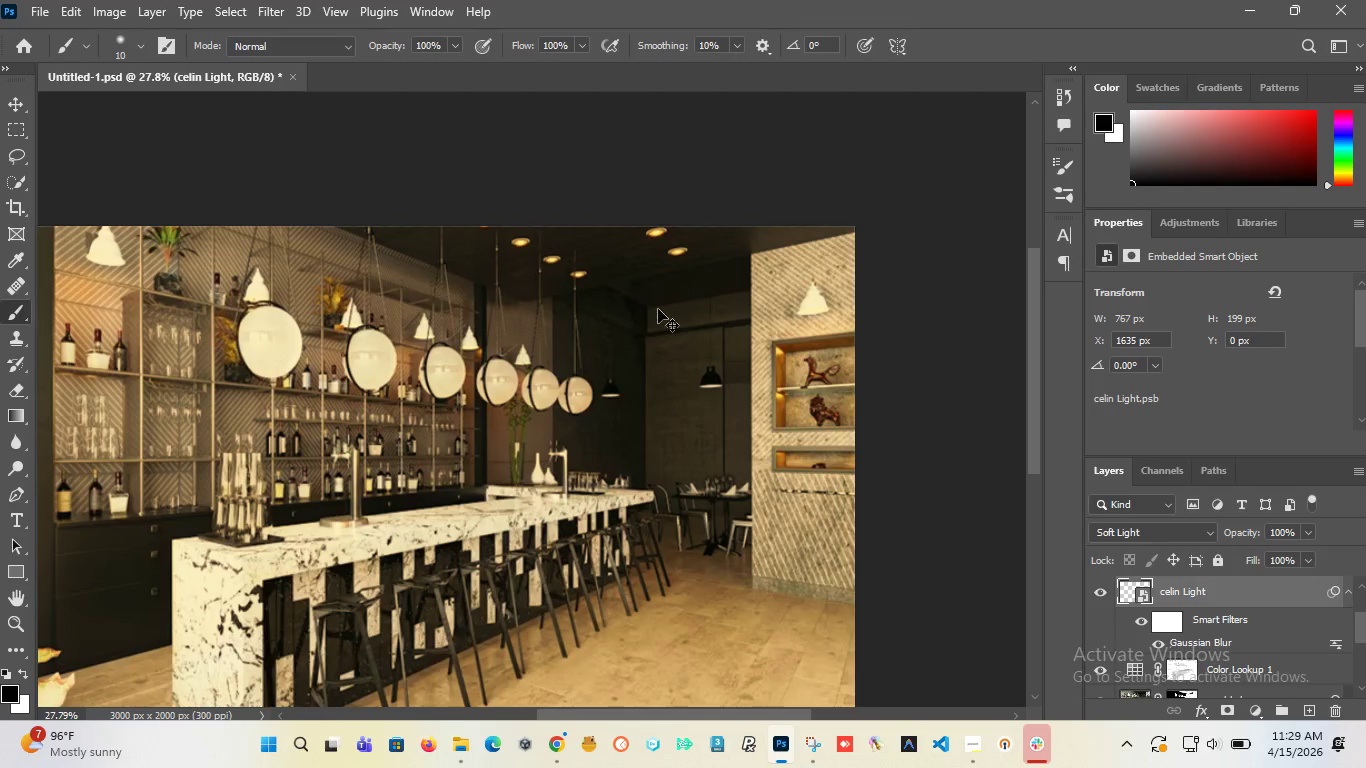 
key(Control+Z)
 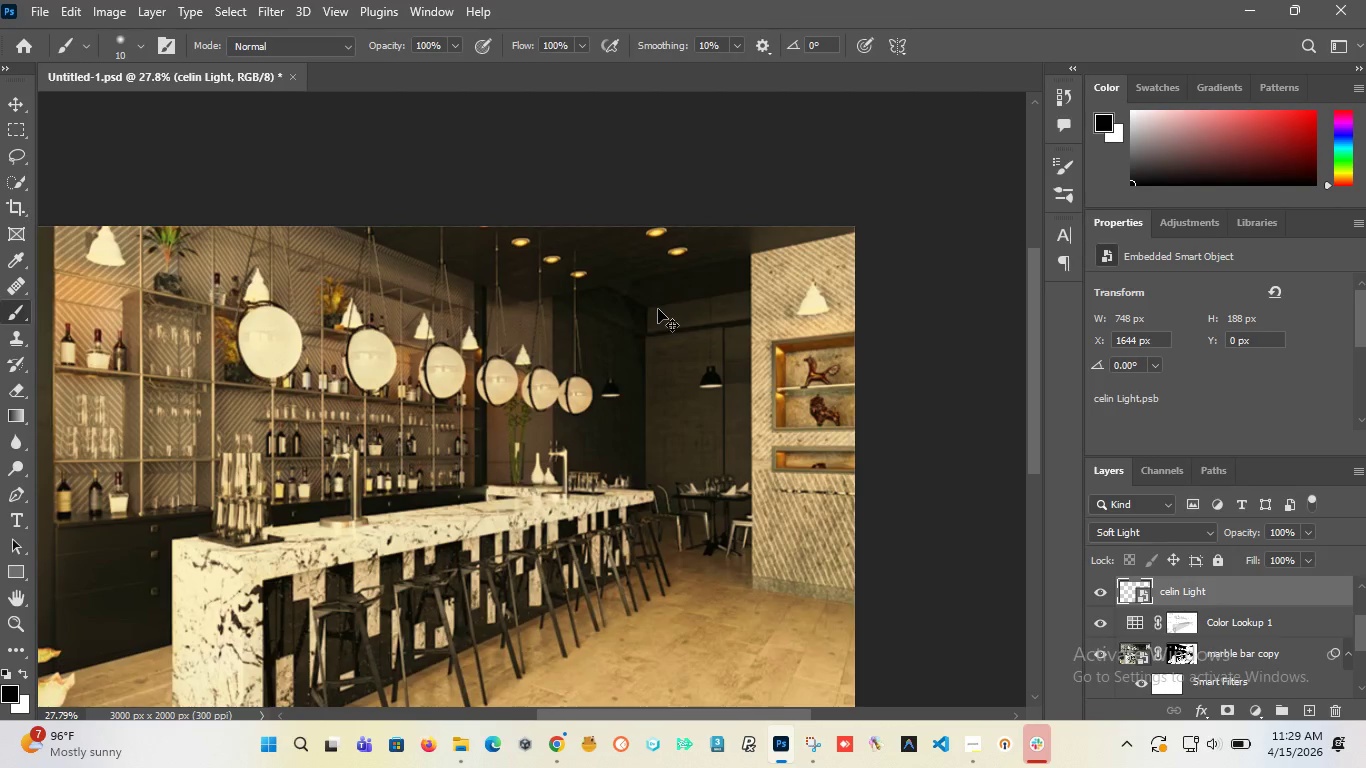 
key(Control+Z)
 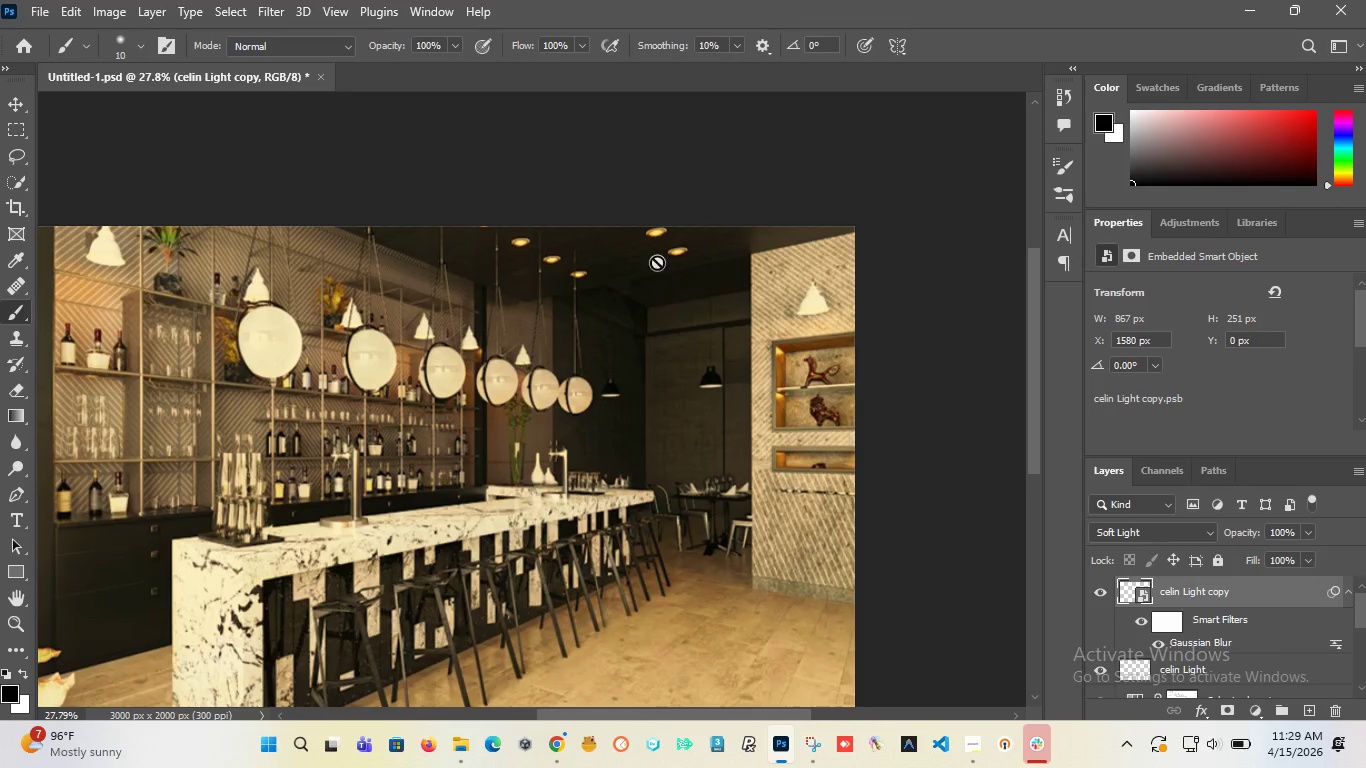 
hold_key(key=AltLeft, duration=1.52)
scroll: coordinate [595, 280], scroll_direction: down, amount: 6.0
 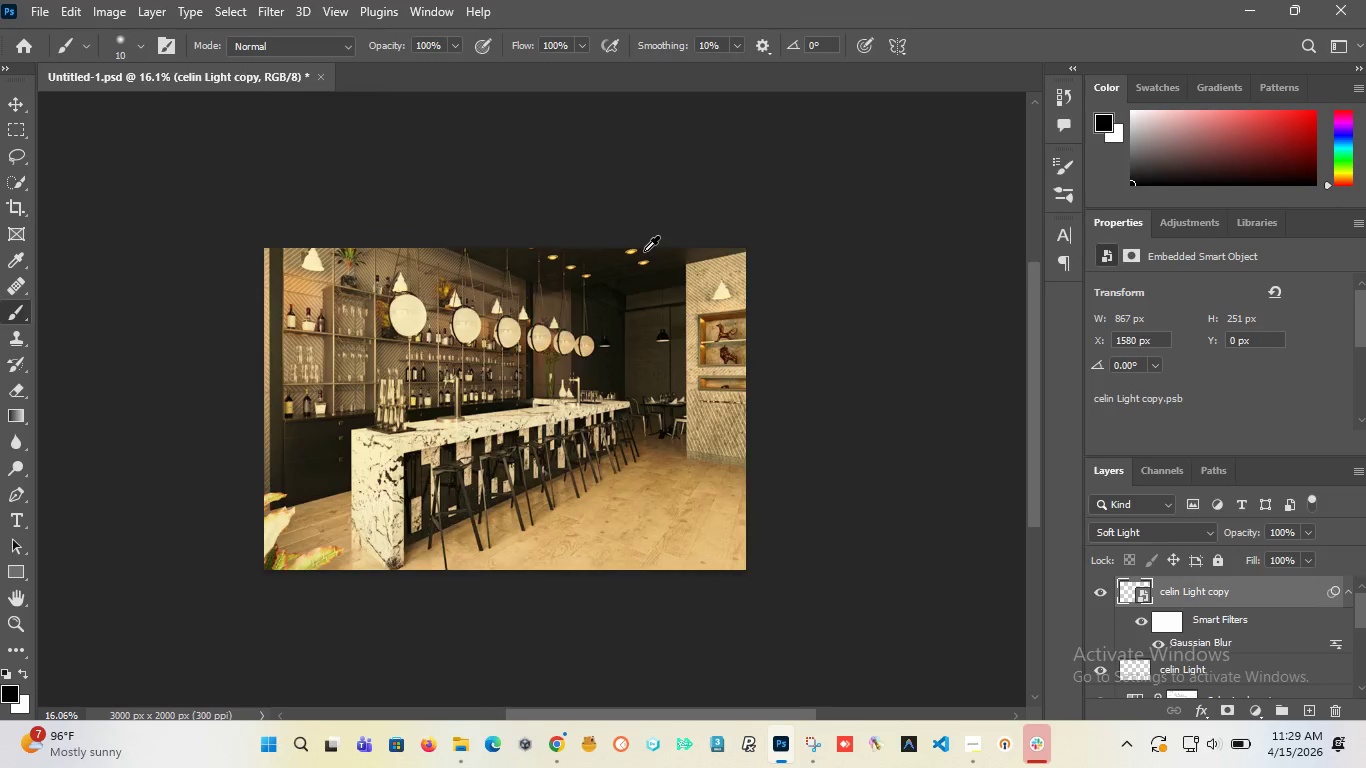 
hold_key(key=AltLeft, duration=1.5)
 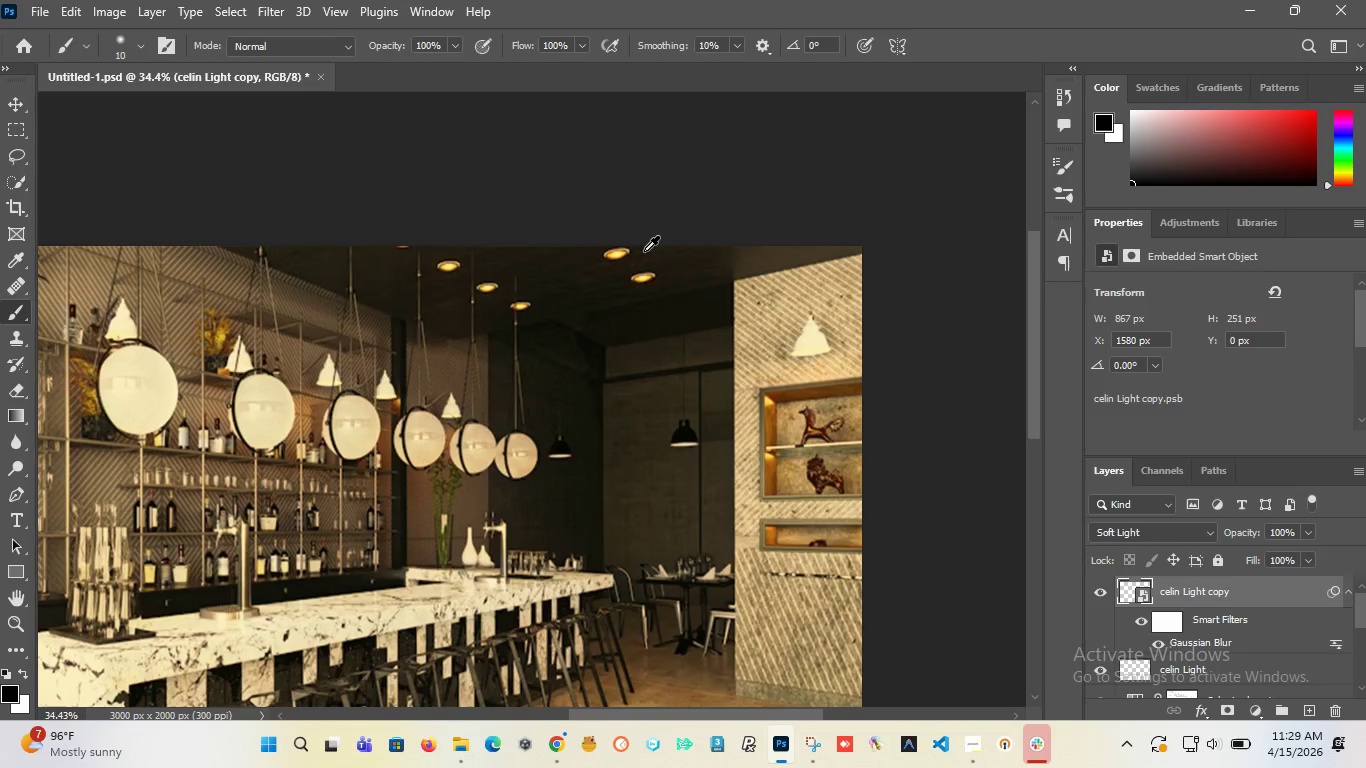 
scroll: coordinate [644, 251], scroll_direction: up, amount: 8.0
 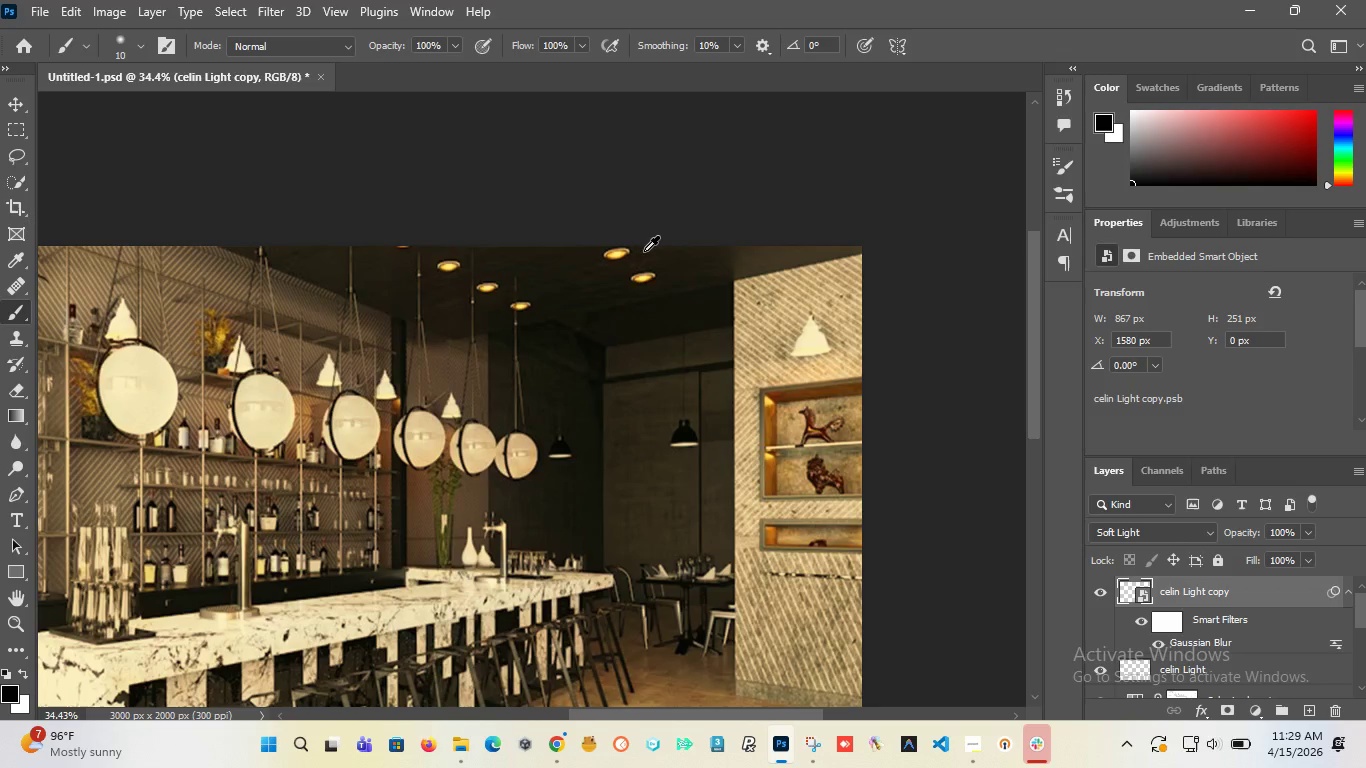 
hold_key(key=AltLeft, duration=0.91)
 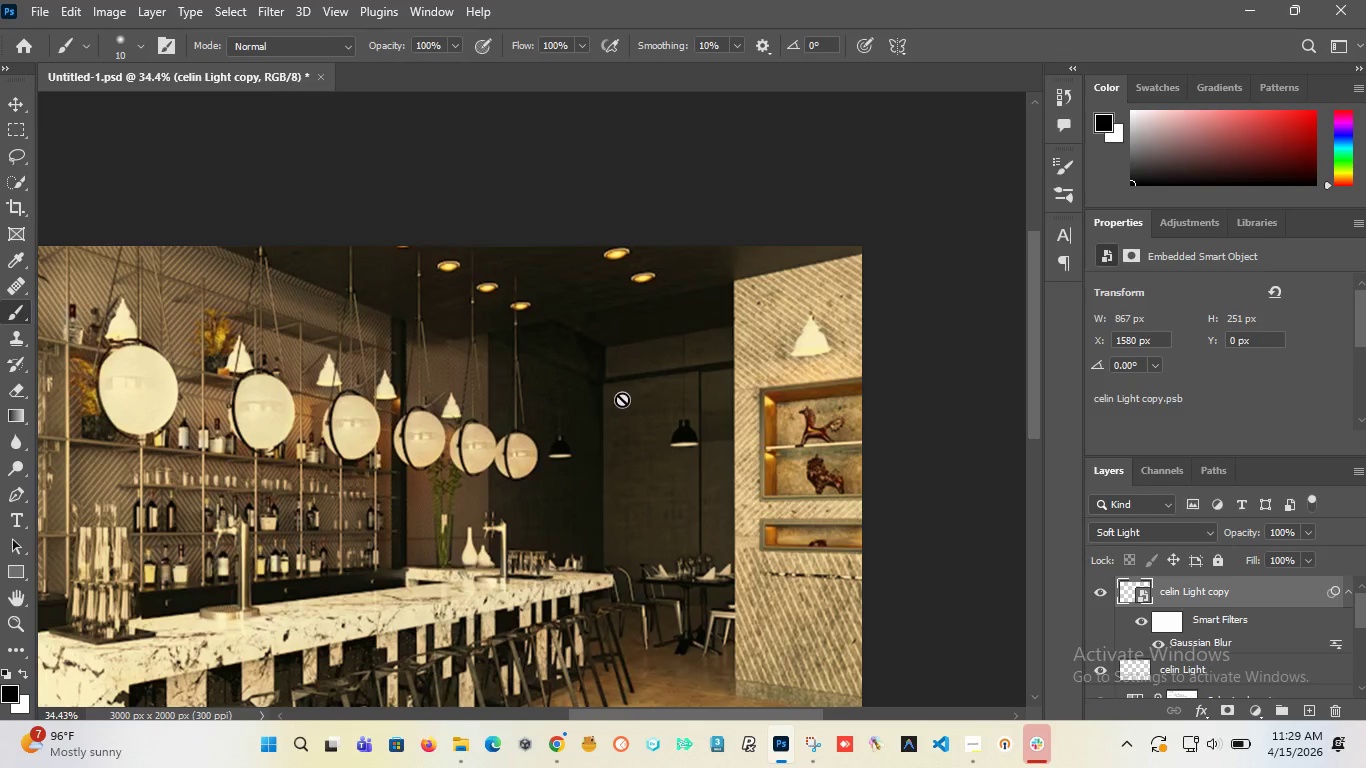 
wait(6.75)
 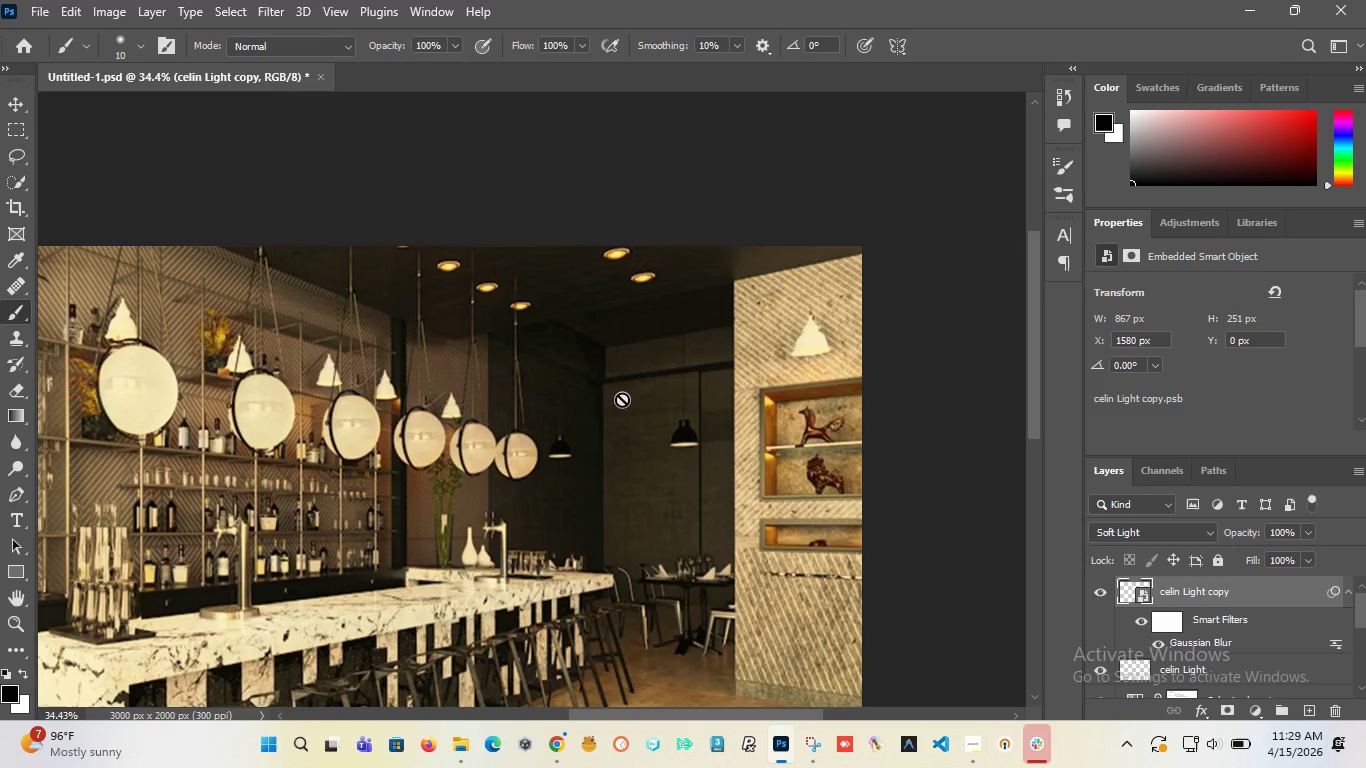 
hold_key(key=AltLeft, duration=1.52)
scroll: coordinate [647, 388], scroll_direction: down, amount: 6.0
 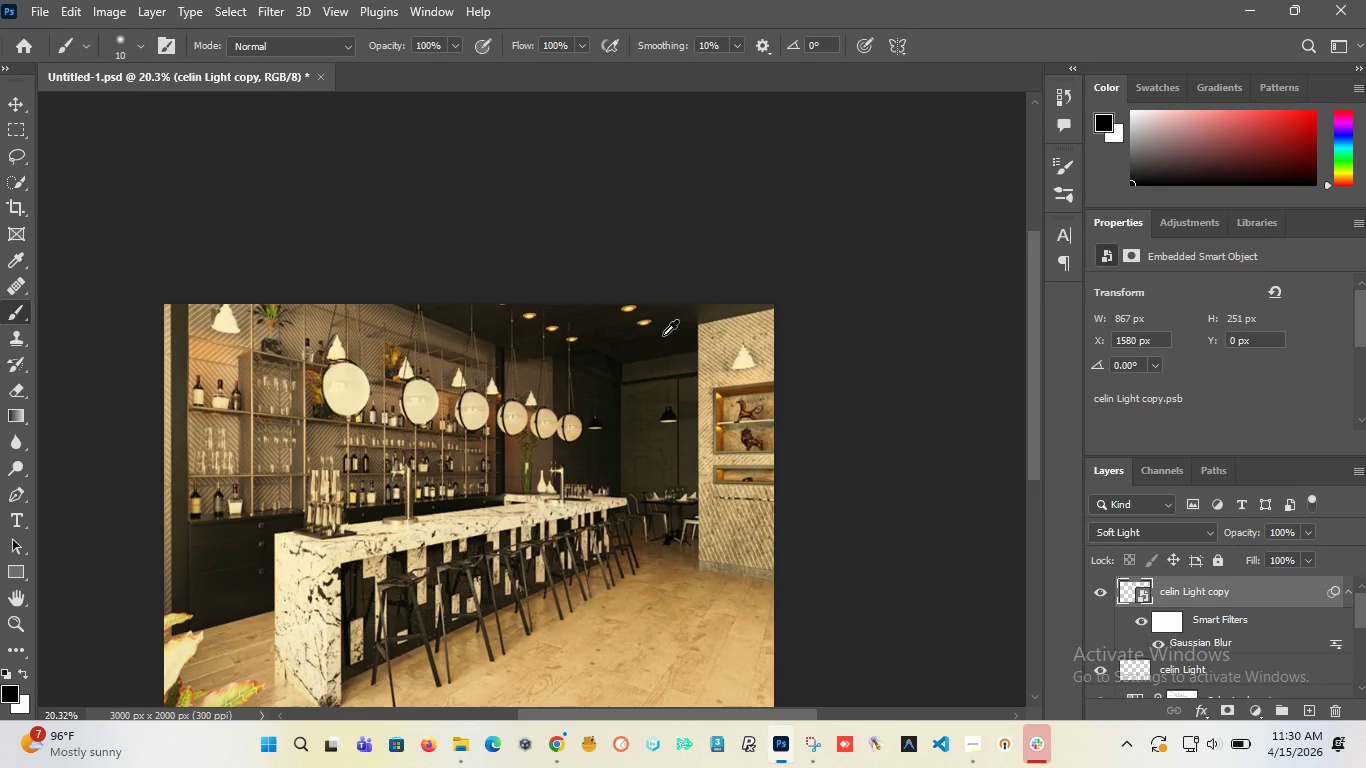 
hold_key(key=AltLeft, duration=1.5)
scroll: coordinate [663, 334], scroll_direction: up, amount: 5.0
 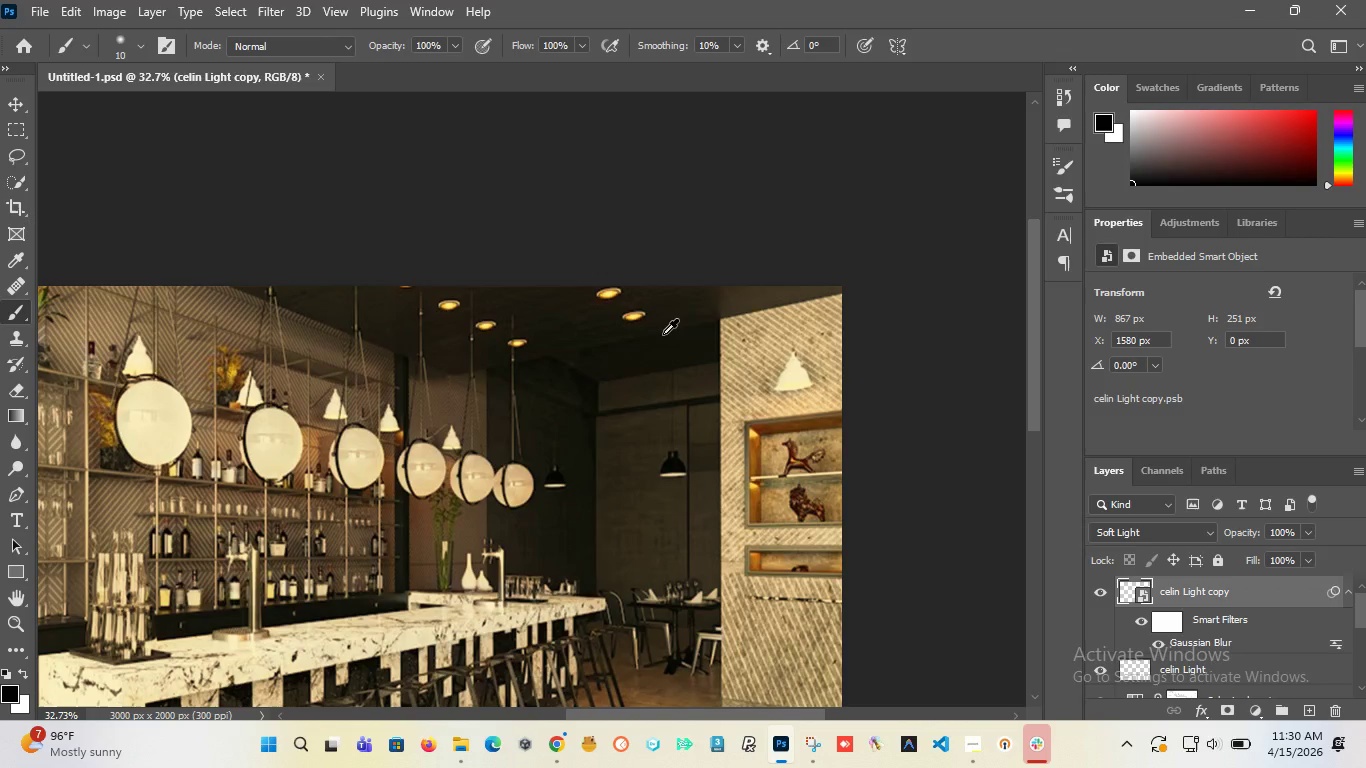 
hold_key(key=AltLeft, duration=1.5)
 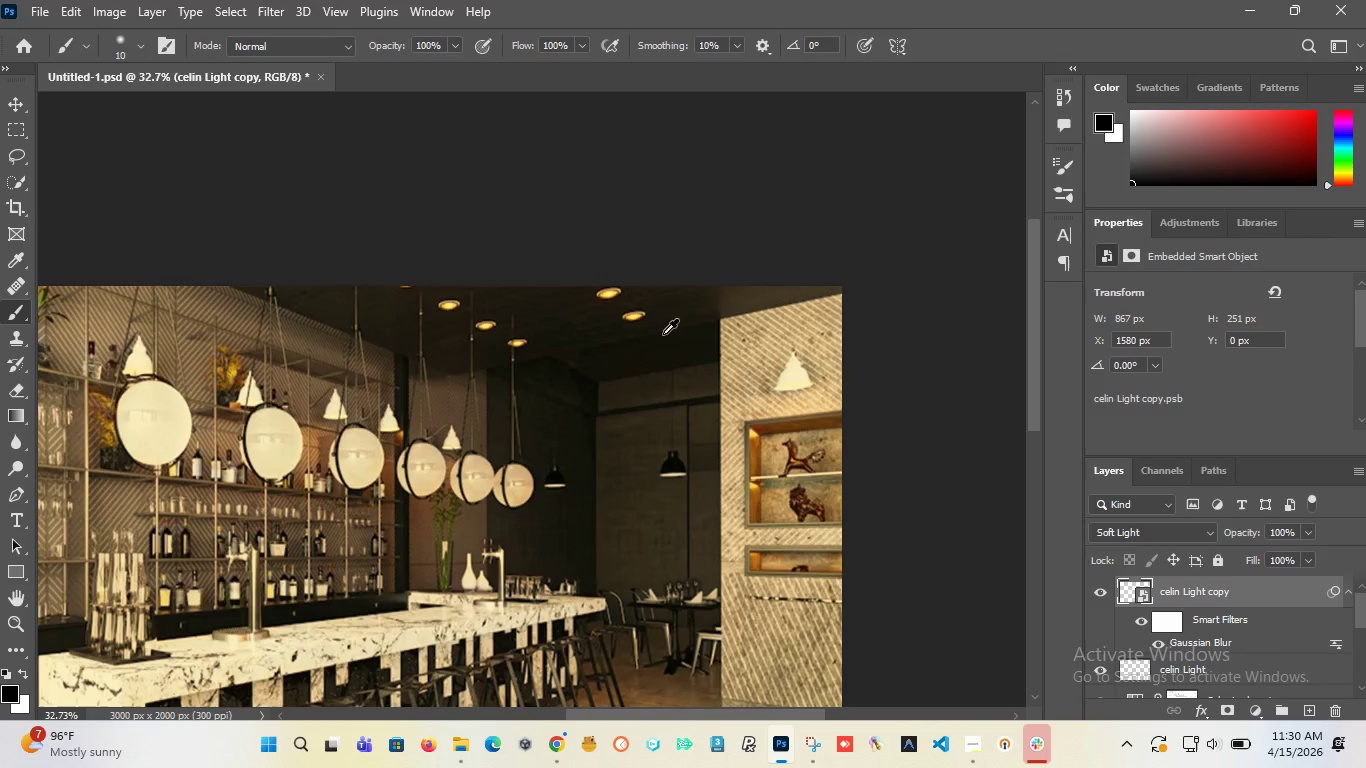 
hold_key(key=AltLeft, duration=1.5)
 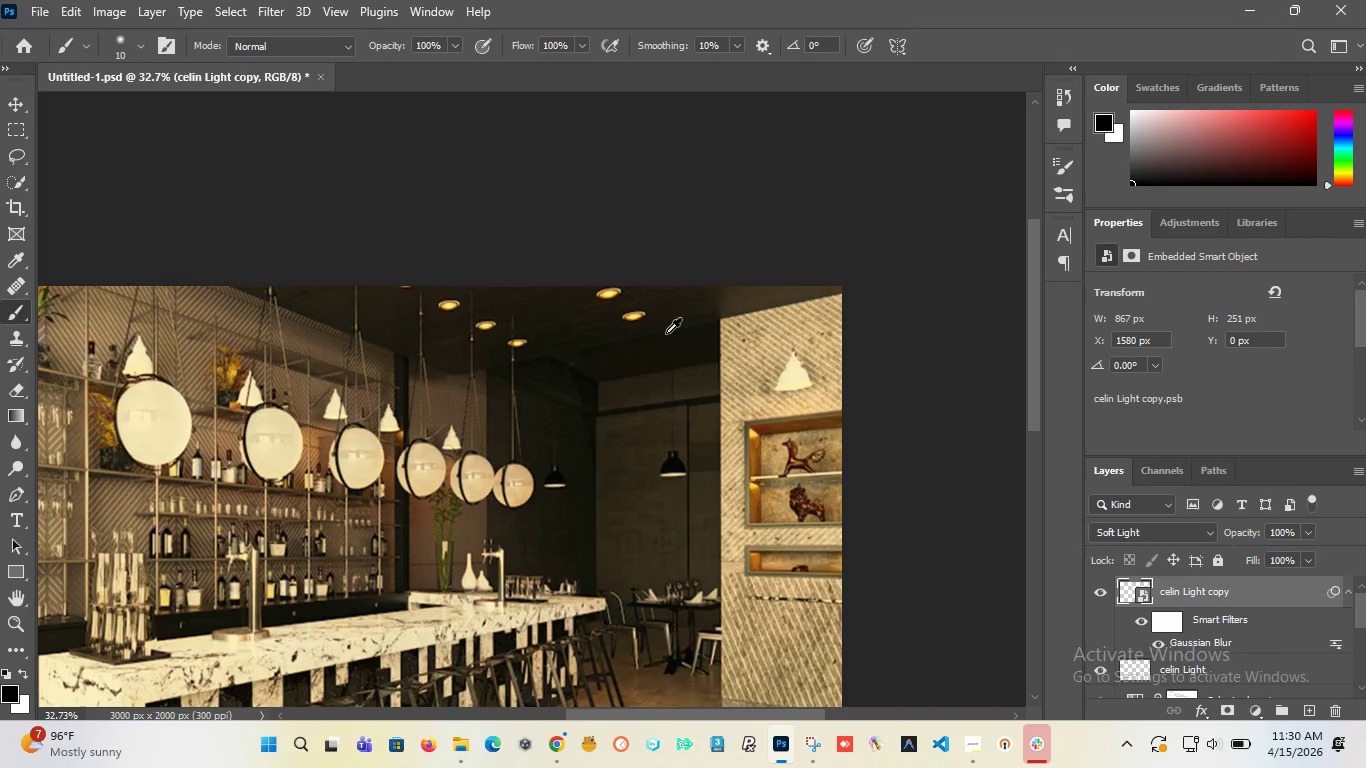 
hold_key(key=AltLeft, duration=0.64)
 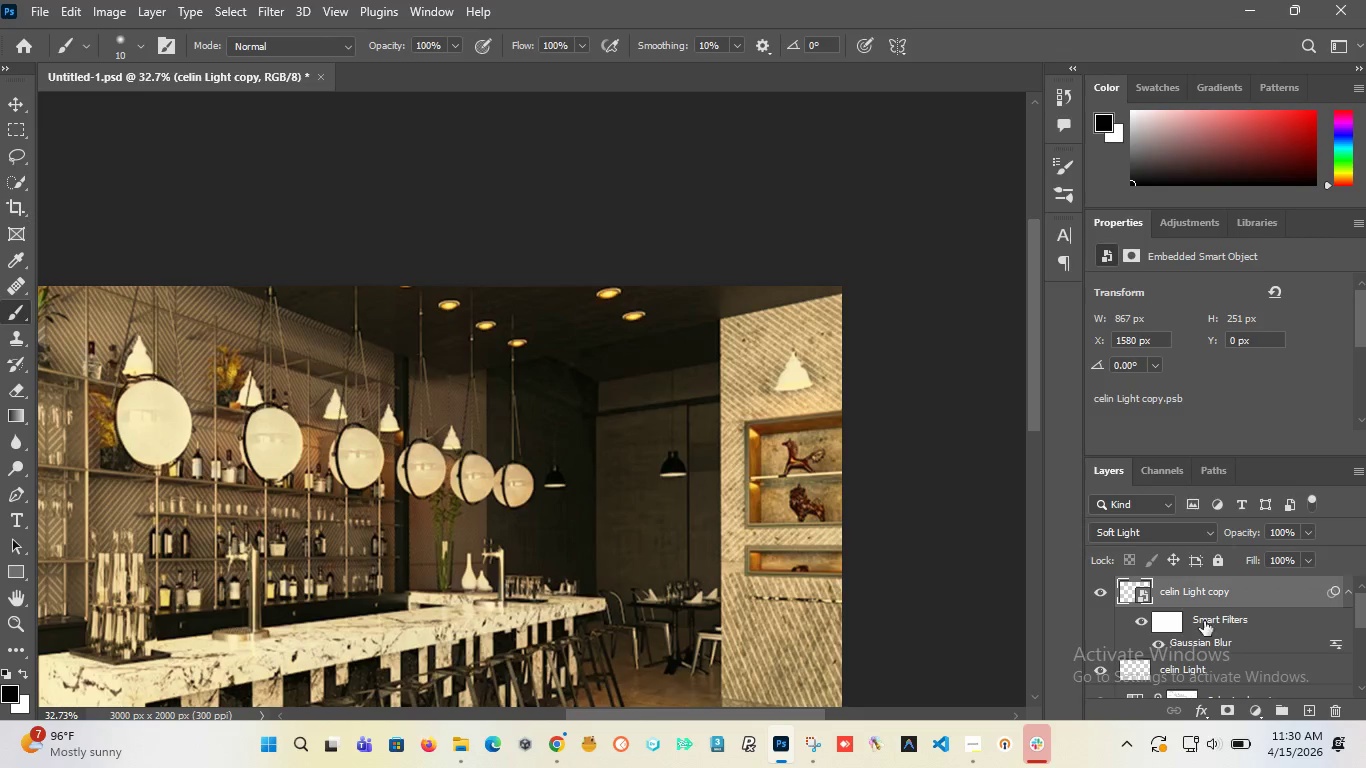 
scroll: coordinate [1170, 618], scroll_direction: up, amount: 6.0
 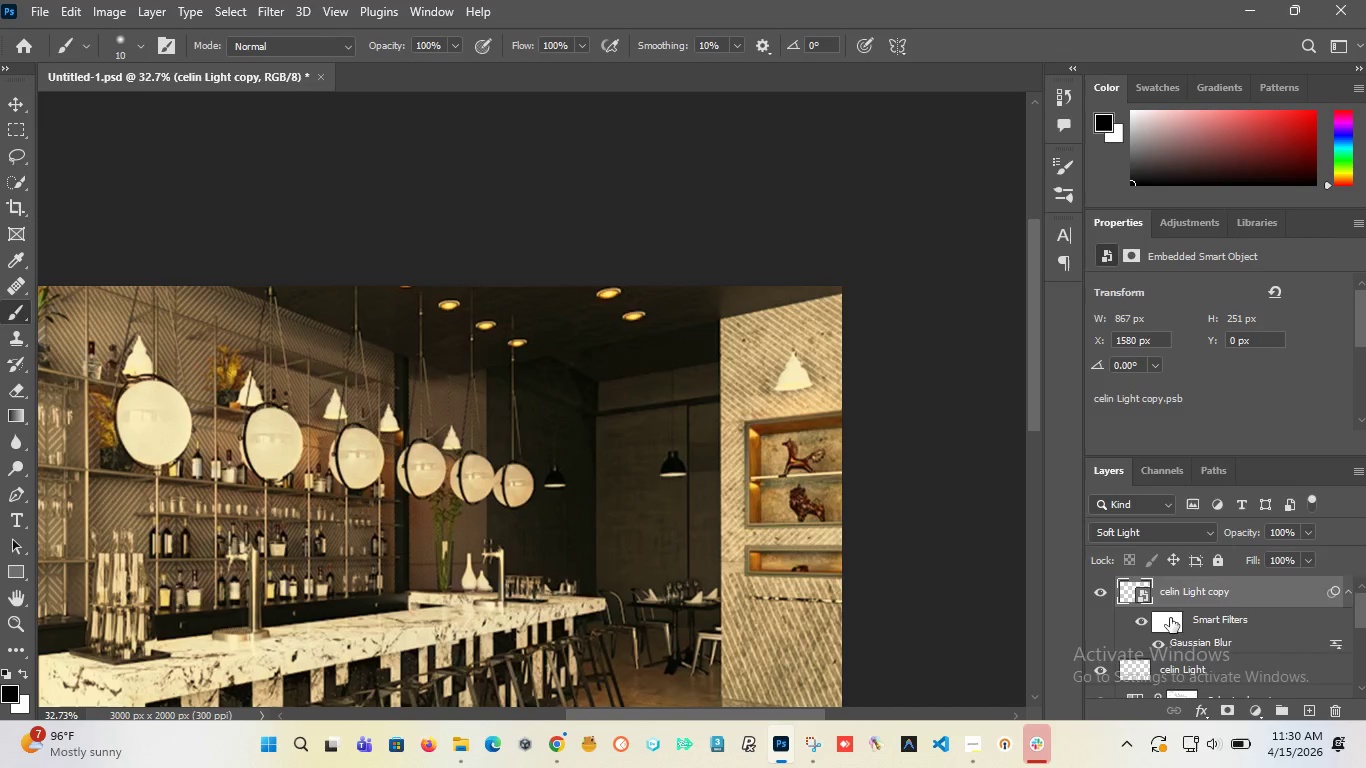 
scroll: coordinate [1170, 618], scroll_direction: down, amount: 1.0
 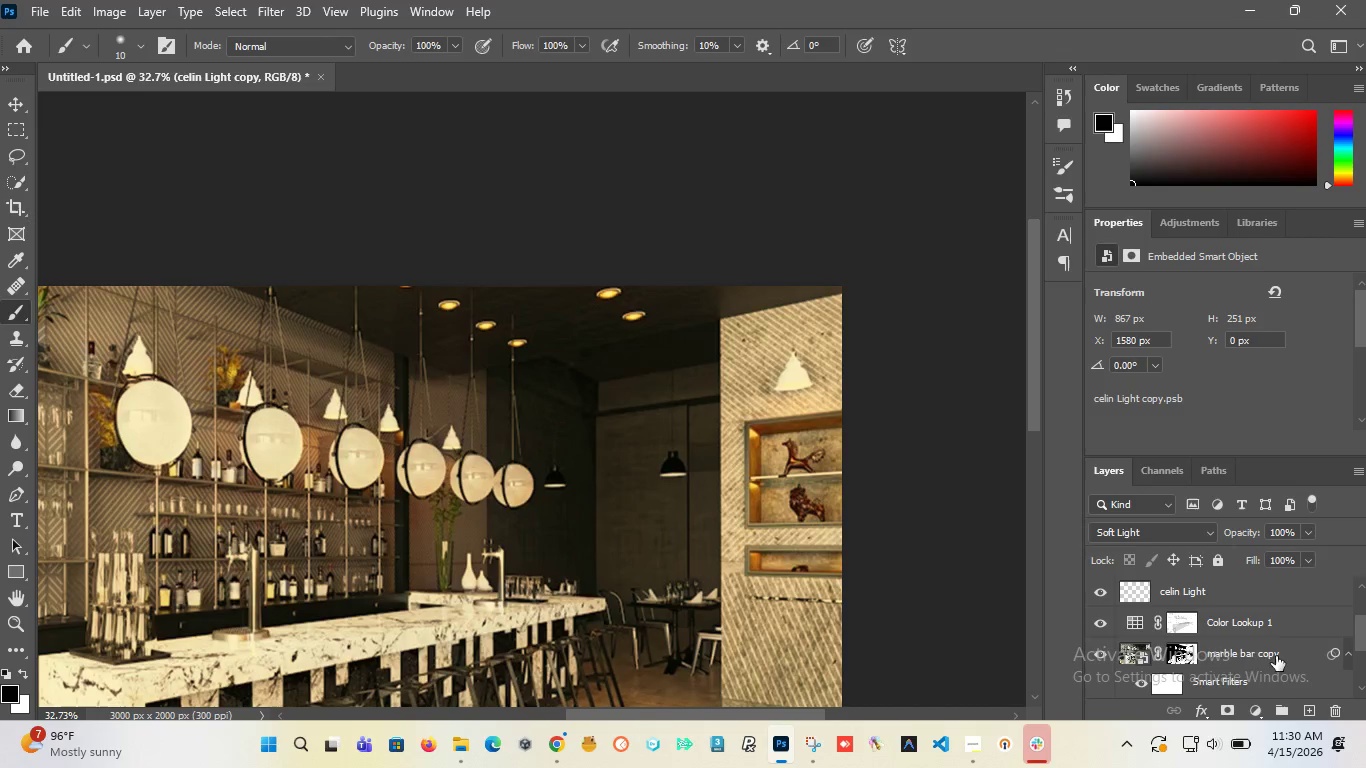 
scroll: coordinate [1252, 639], scroll_direction: up, amount: 3.0
 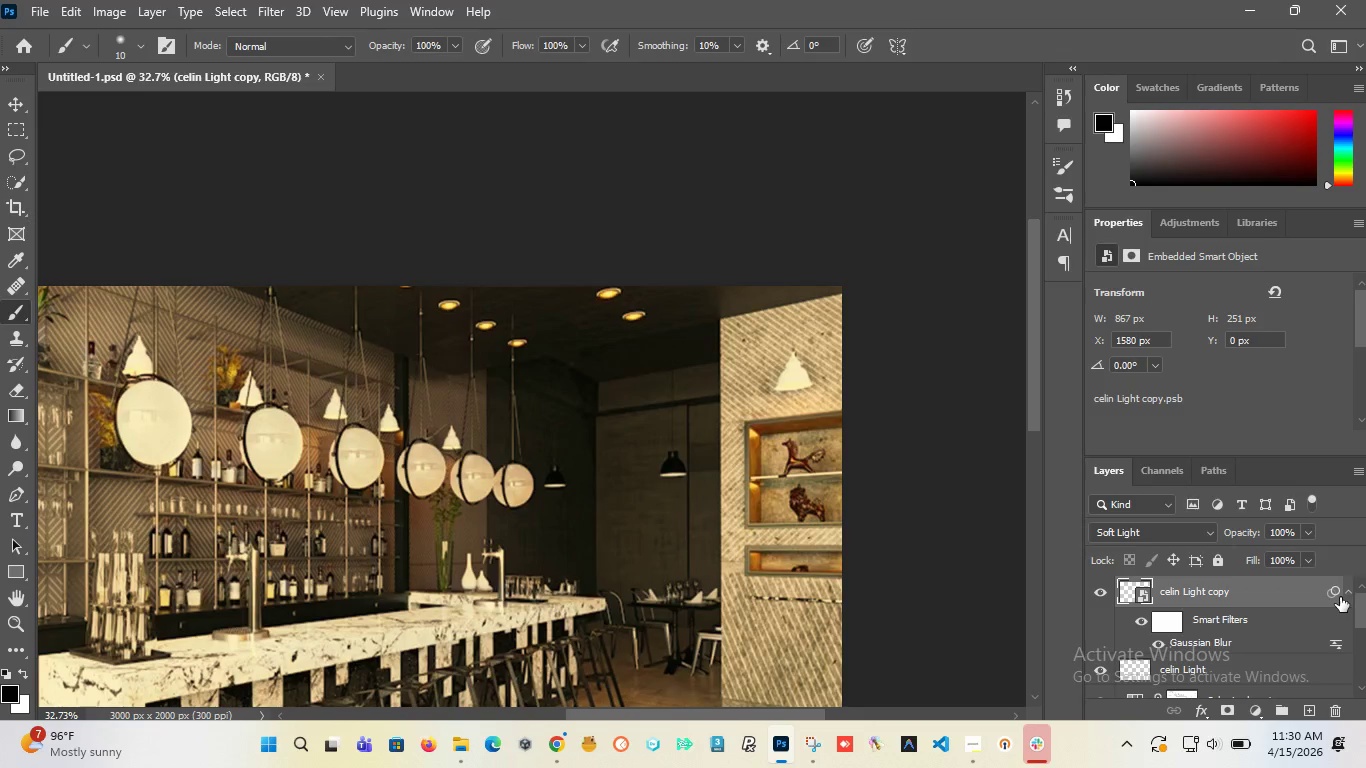 
left_click([1348, 593])
 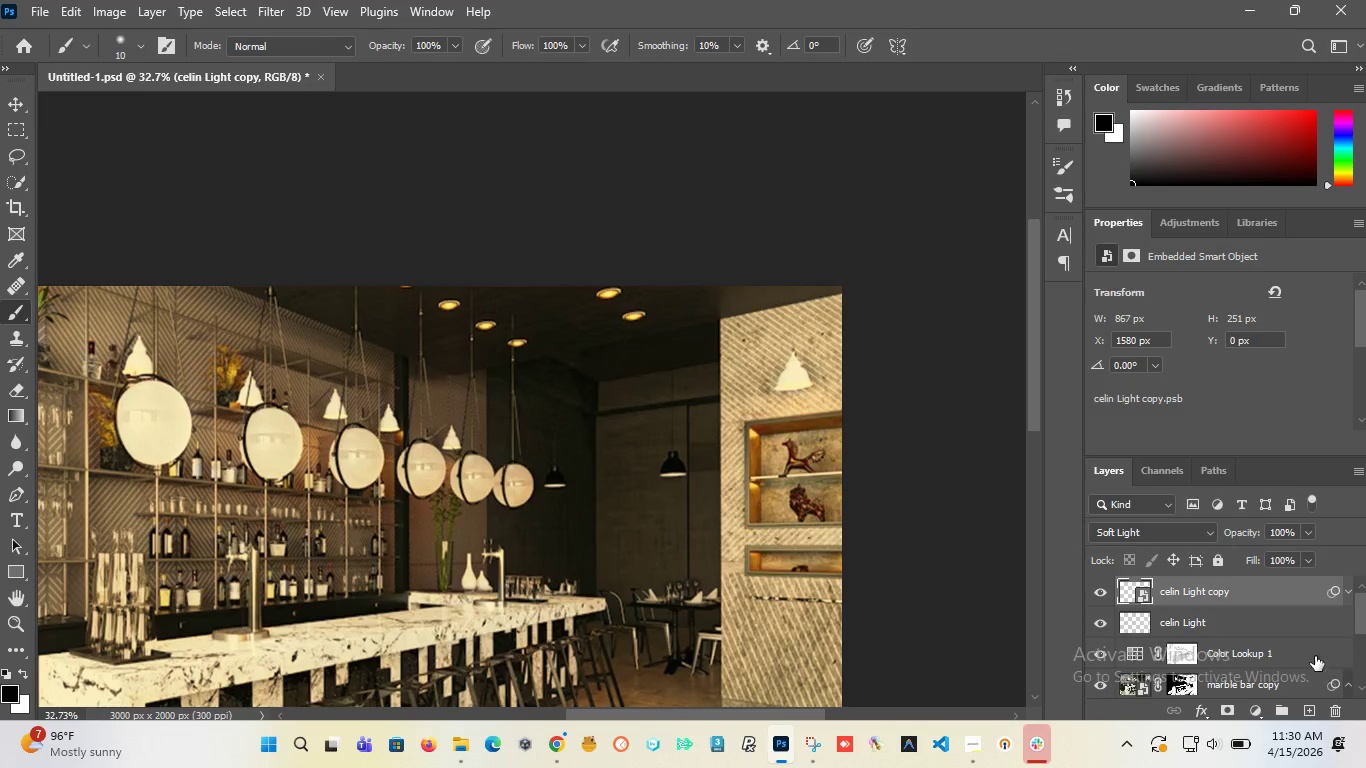 
scroll: coordinate [1210, 611], scroll_direction: up, amount: 6.0
 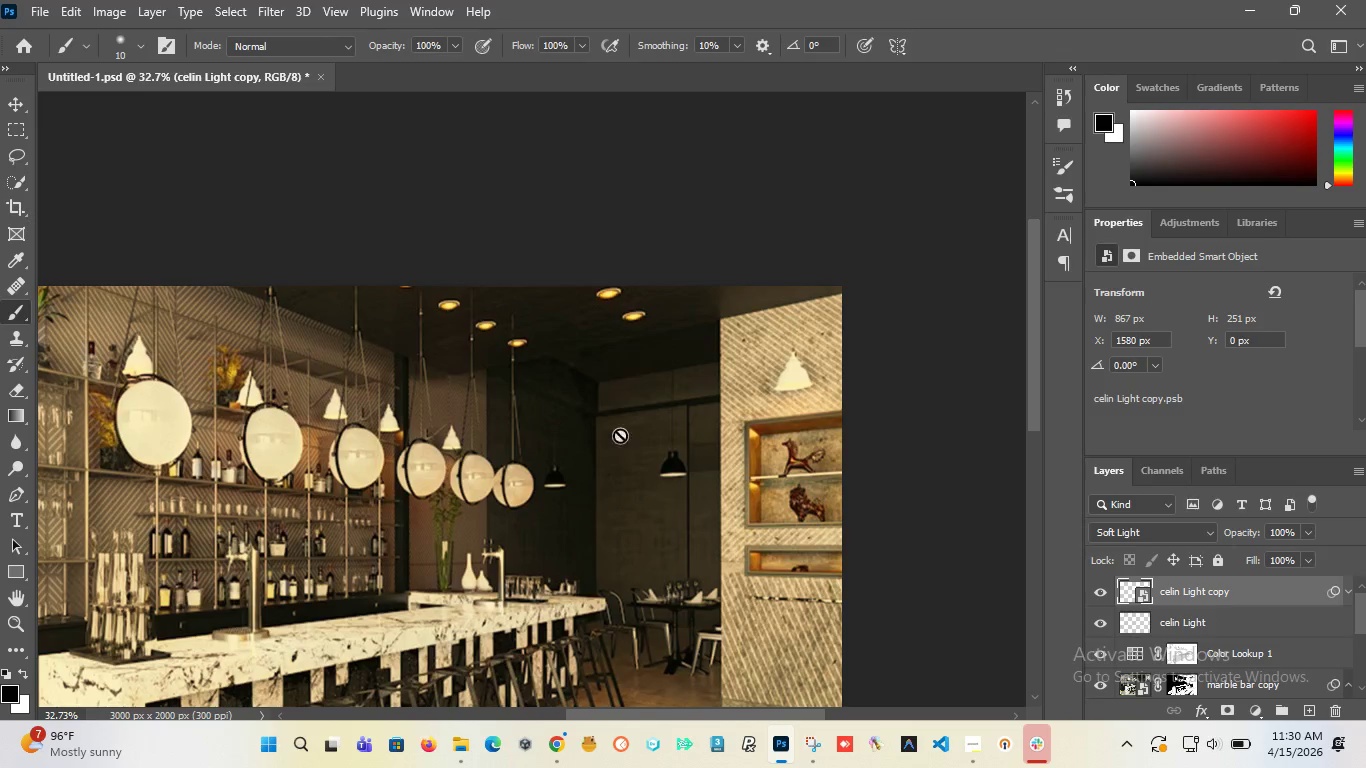 
hold_key(key=AltLeft, duration=1.52)
hold_key(key=AltLeft, duration=1.05)
scroll: coordinate [419, 361], scroll_direction: down, amount: 8.0
 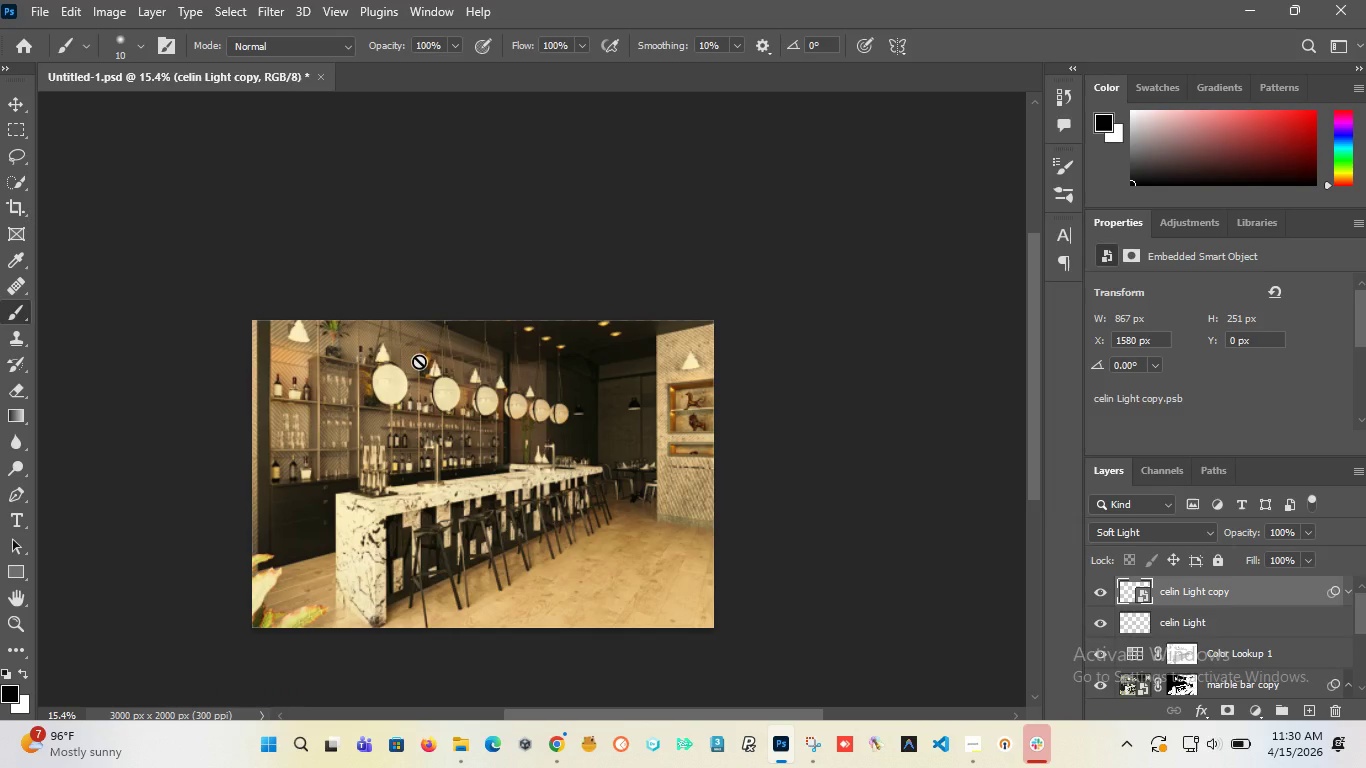 
wait(58.33)
 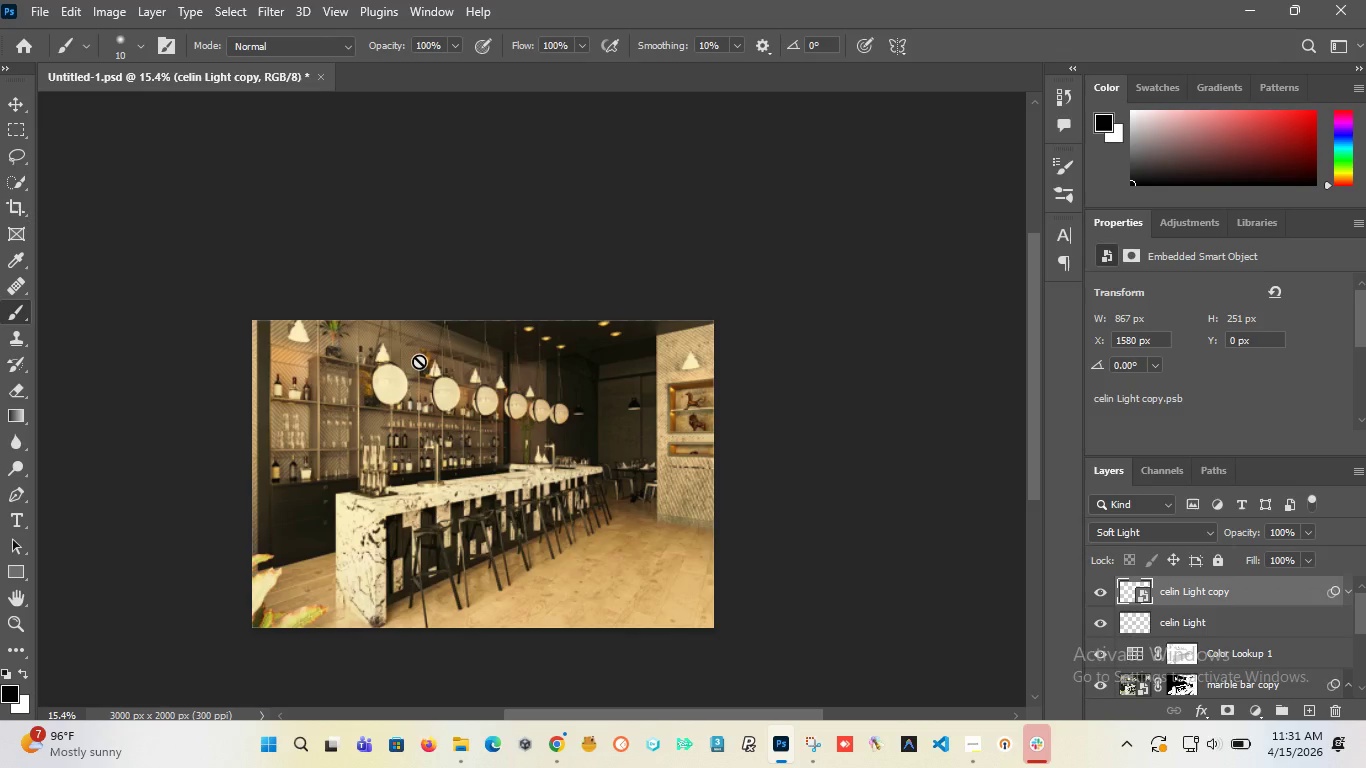 
hold_key(key=AltLeft, duration=1.52)
scroll: coordinate [399, 385], scroll_direction: up, amount: 7.0
 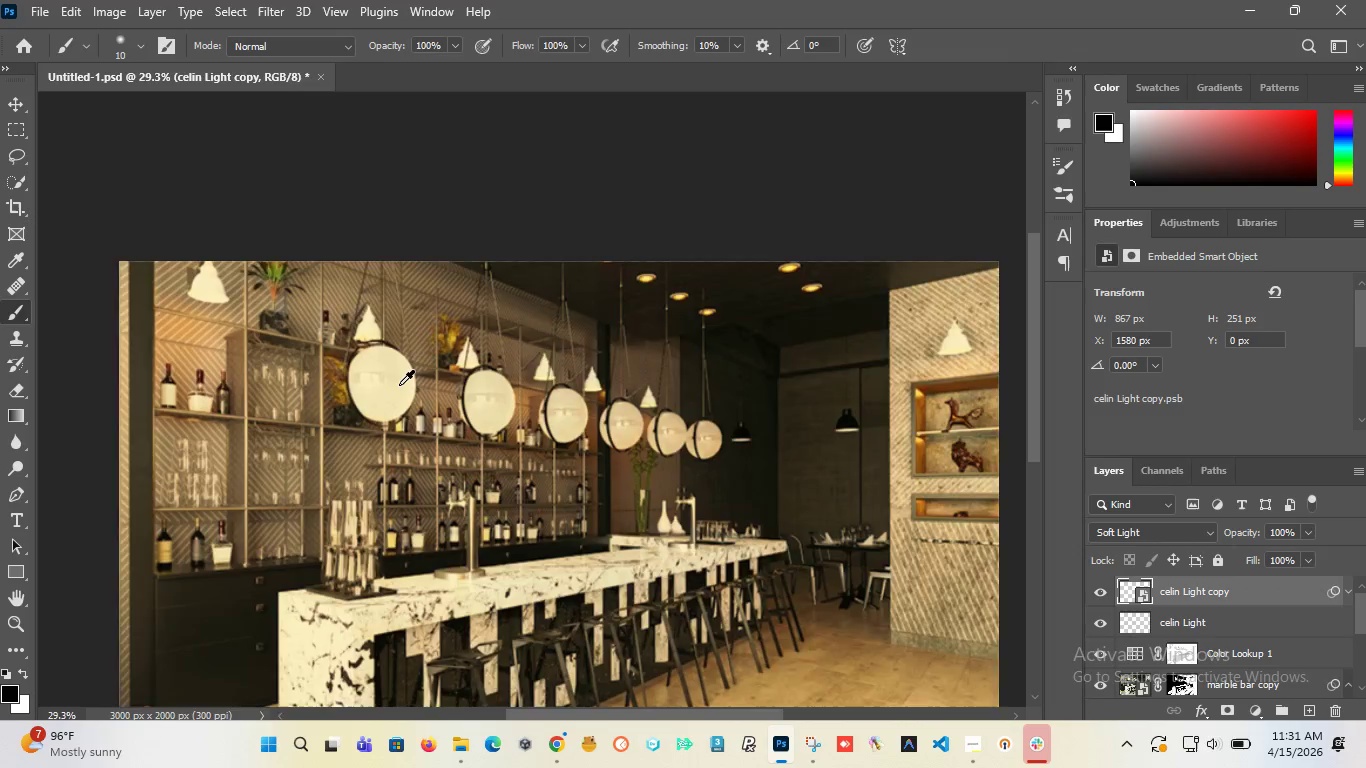 
hold_key(key=AltLeft, duration=1.5)
 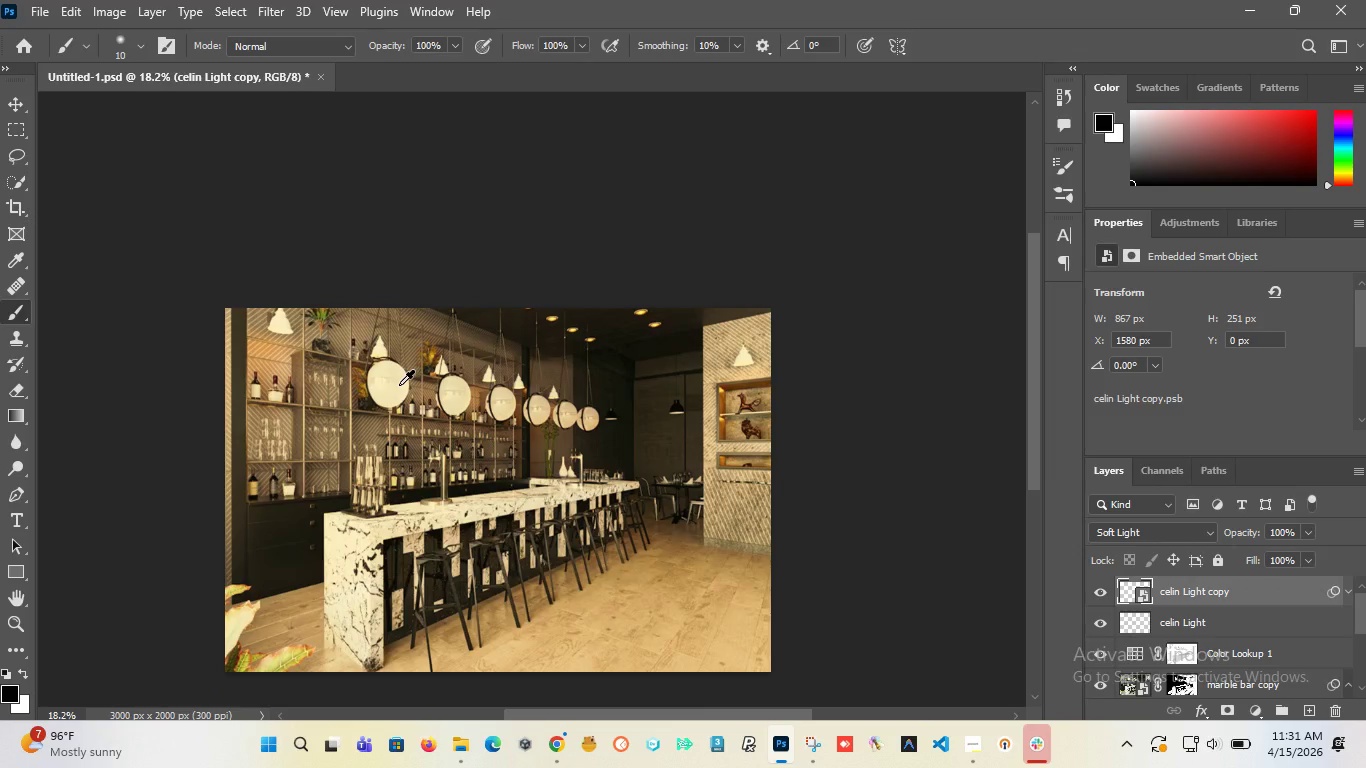 
scroll: coordinate [399, 385], scroll_direction: down, amount: 5.0
 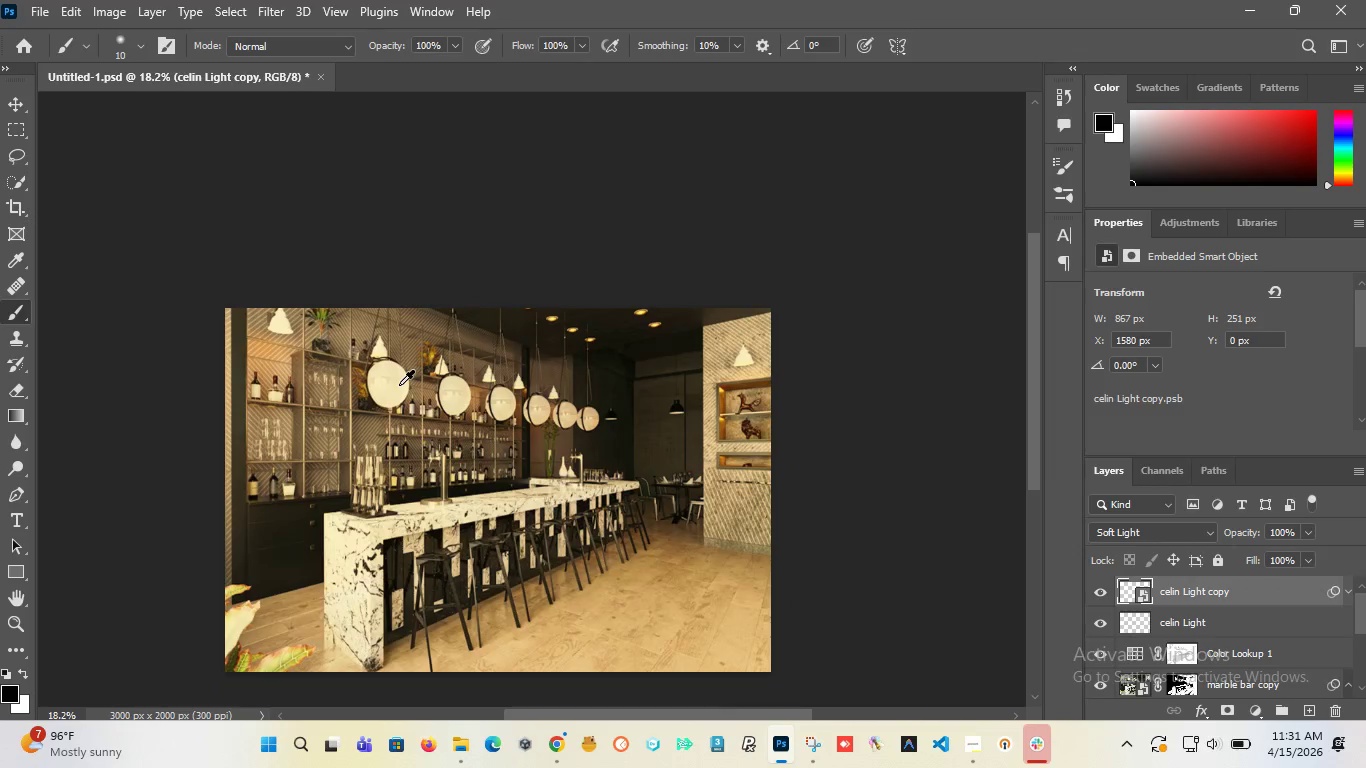 
hold_key(key=AltLeft, duration=1.5)
 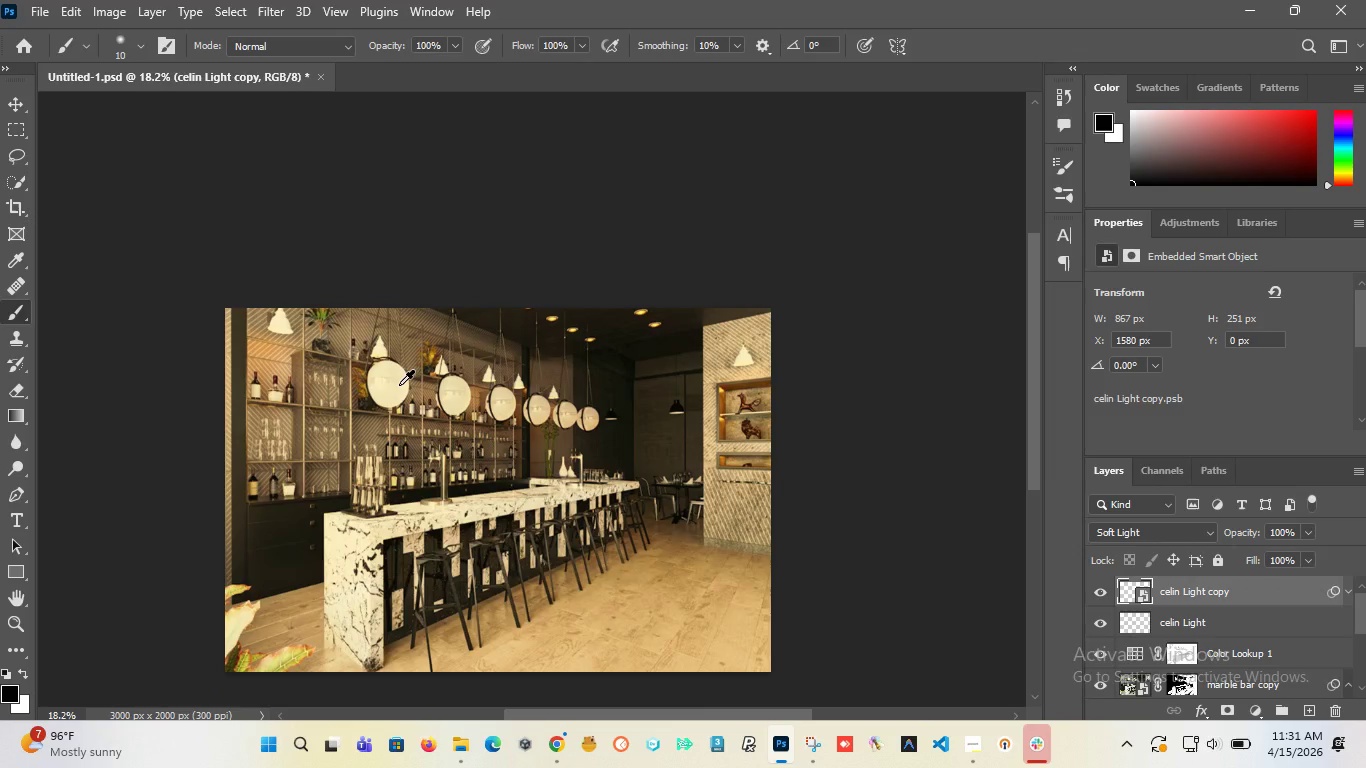 
hold_key(key=AltLeft, duration=1.5)
 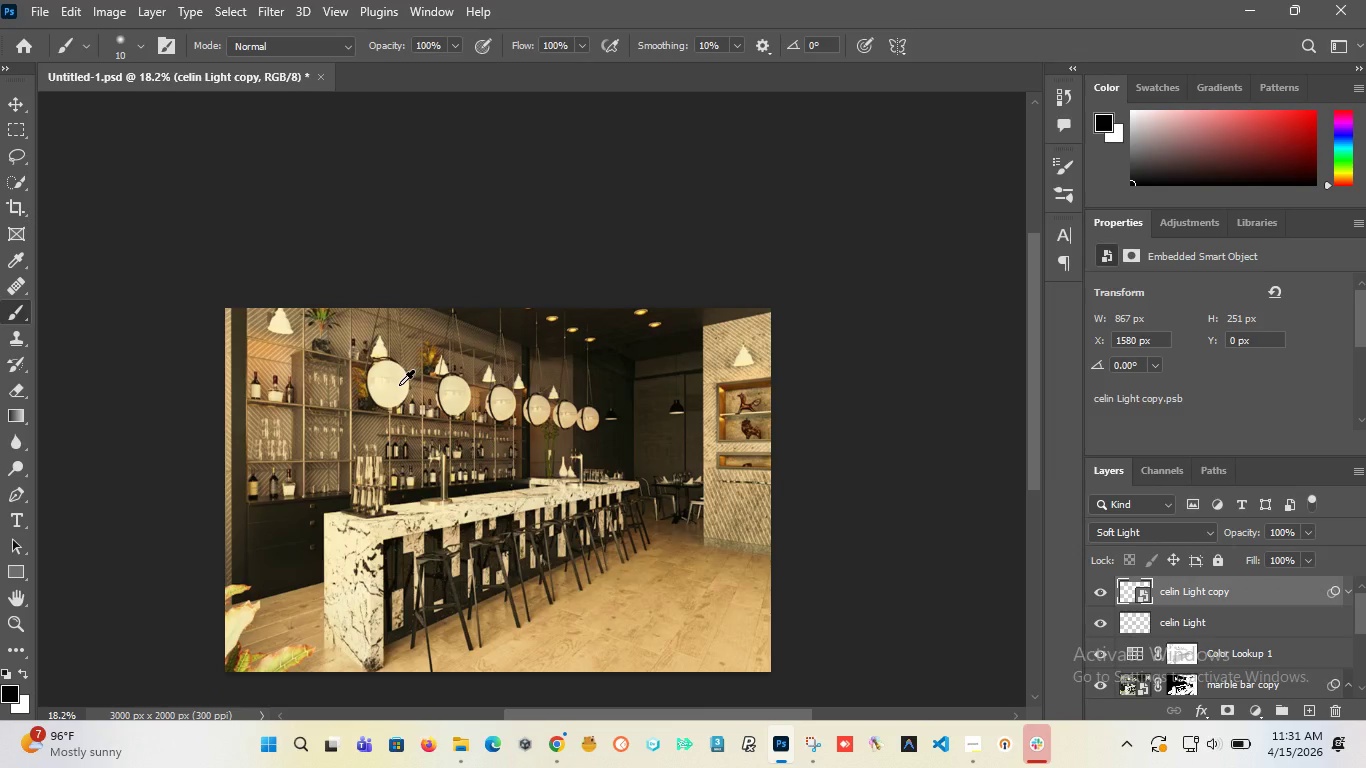 
hold_key(key=AltLeft, duration=1.53)
 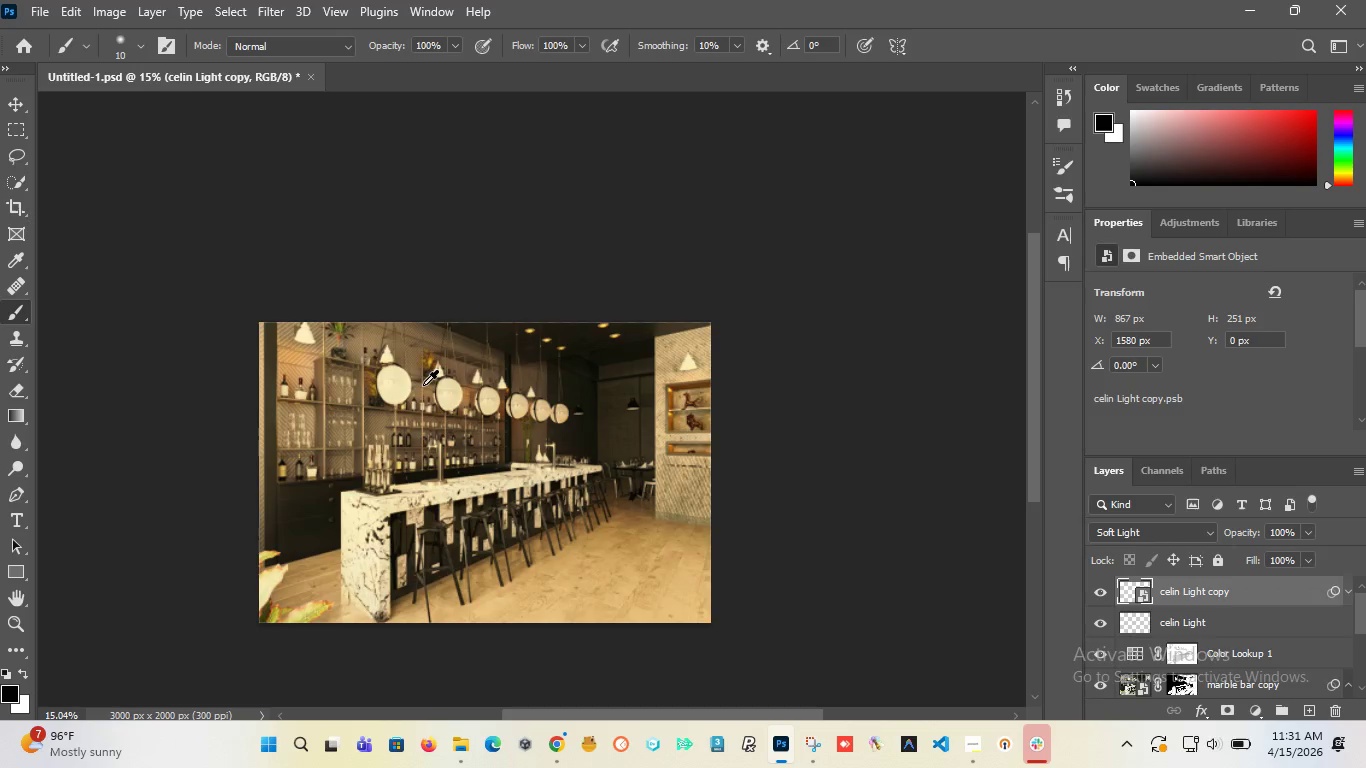 
hold_key(key=AltLeft, duration=1.52)
scroll: coordinate [423, 385], scroll_direction: down, amount: 2.0
 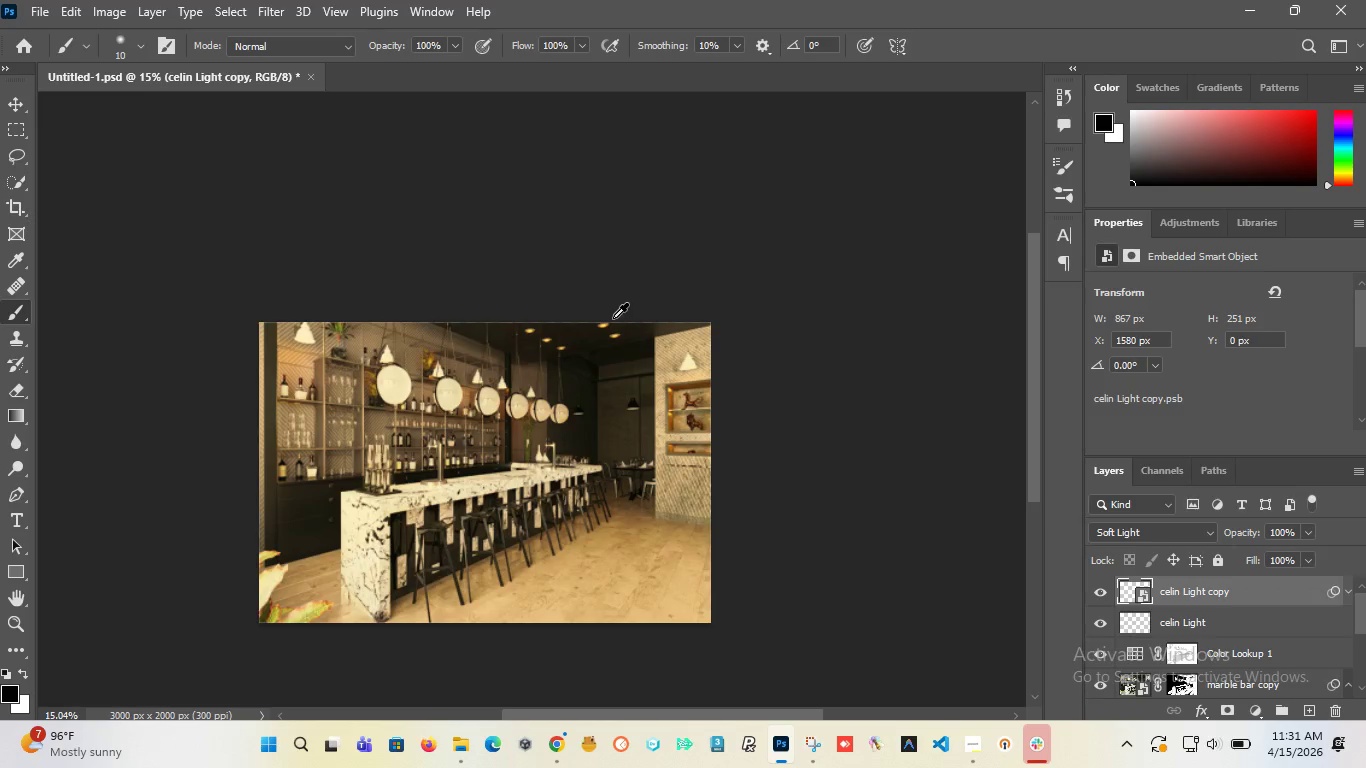 
hold_key(key=AltLeft, duration=0.75)
scroll: coordinate [611, 319], scroll_direction: up, amount: 3.0
 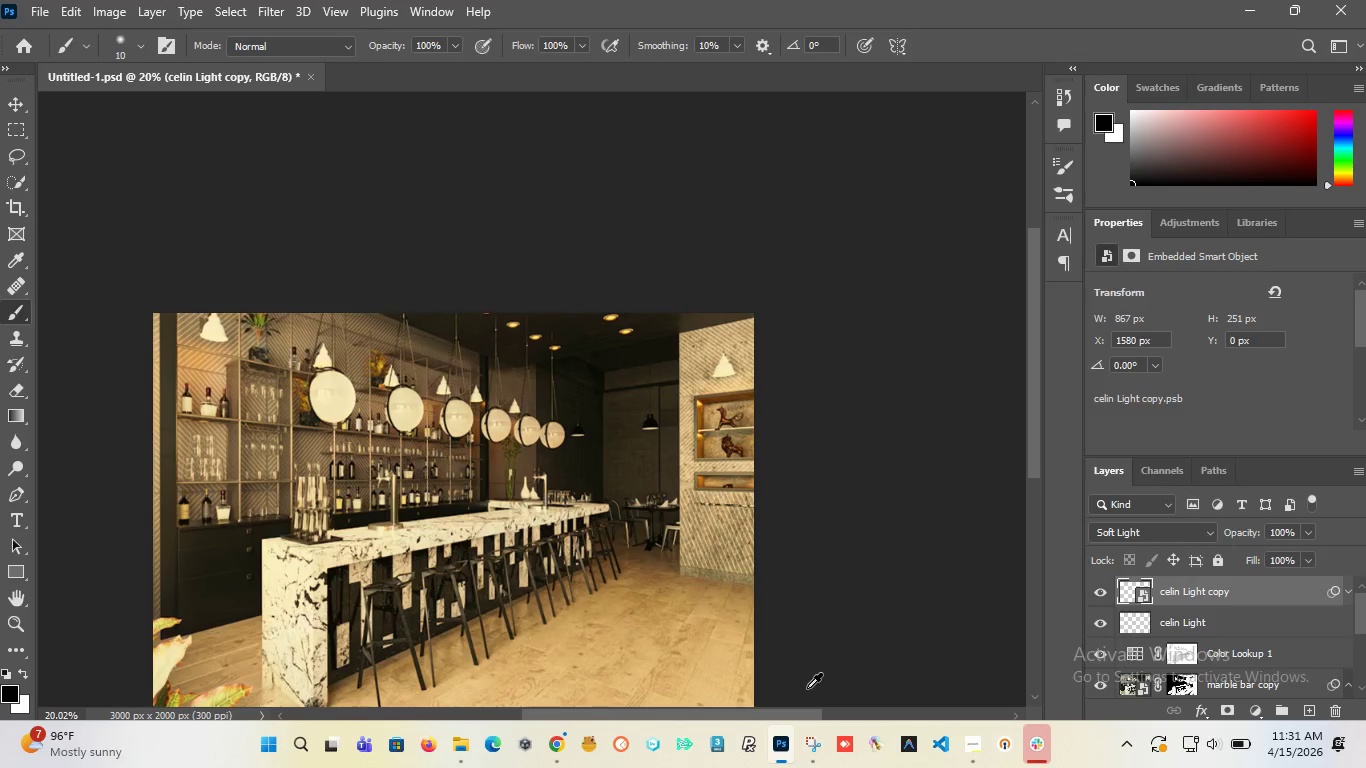 
left_click([949, 645])